 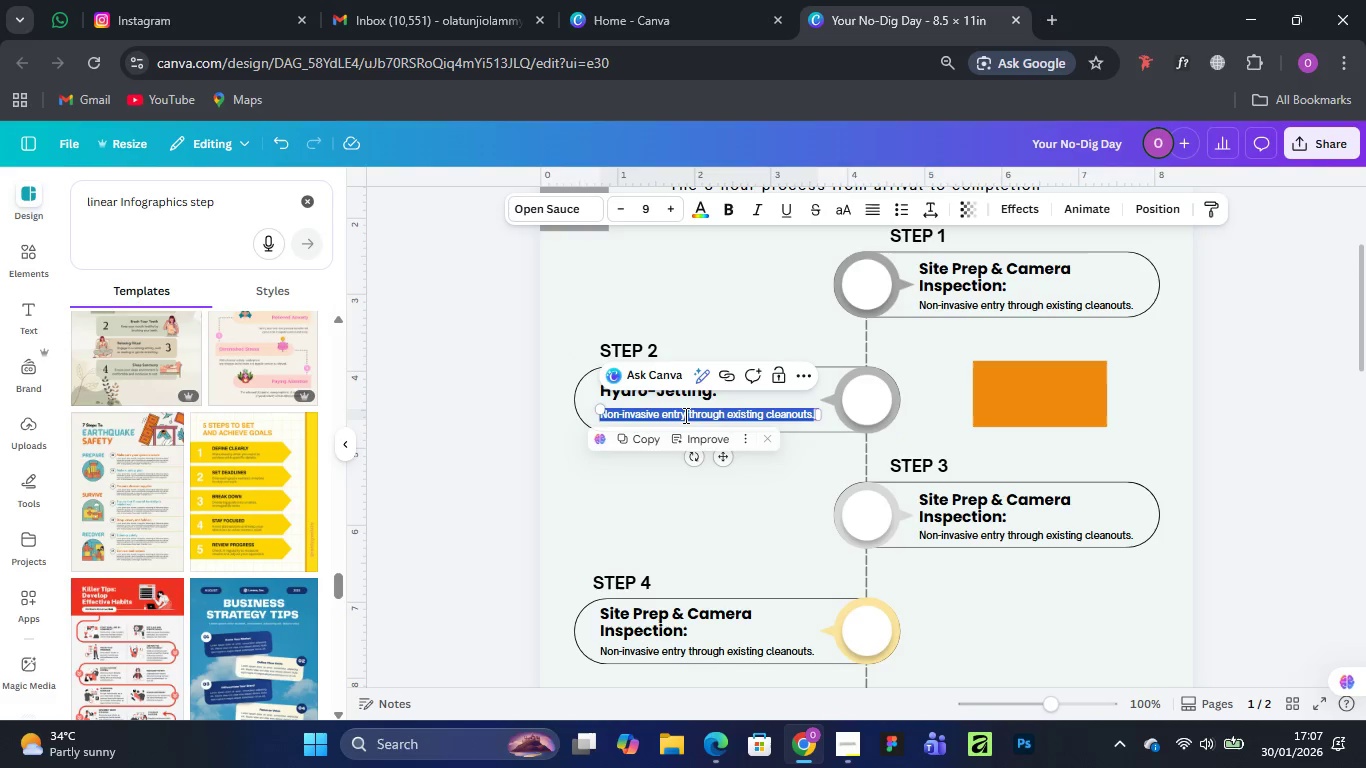 
key(Control+V)
 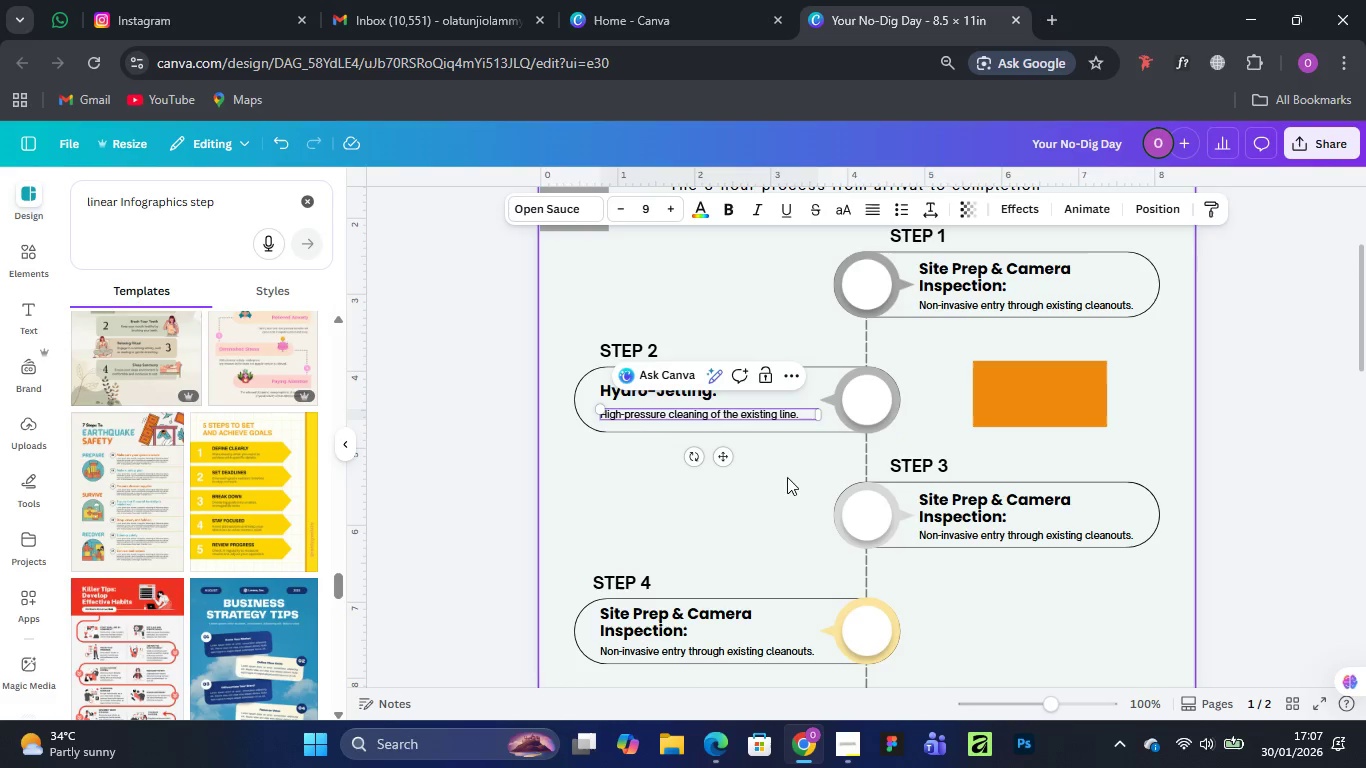 
left_click([787, 477])
 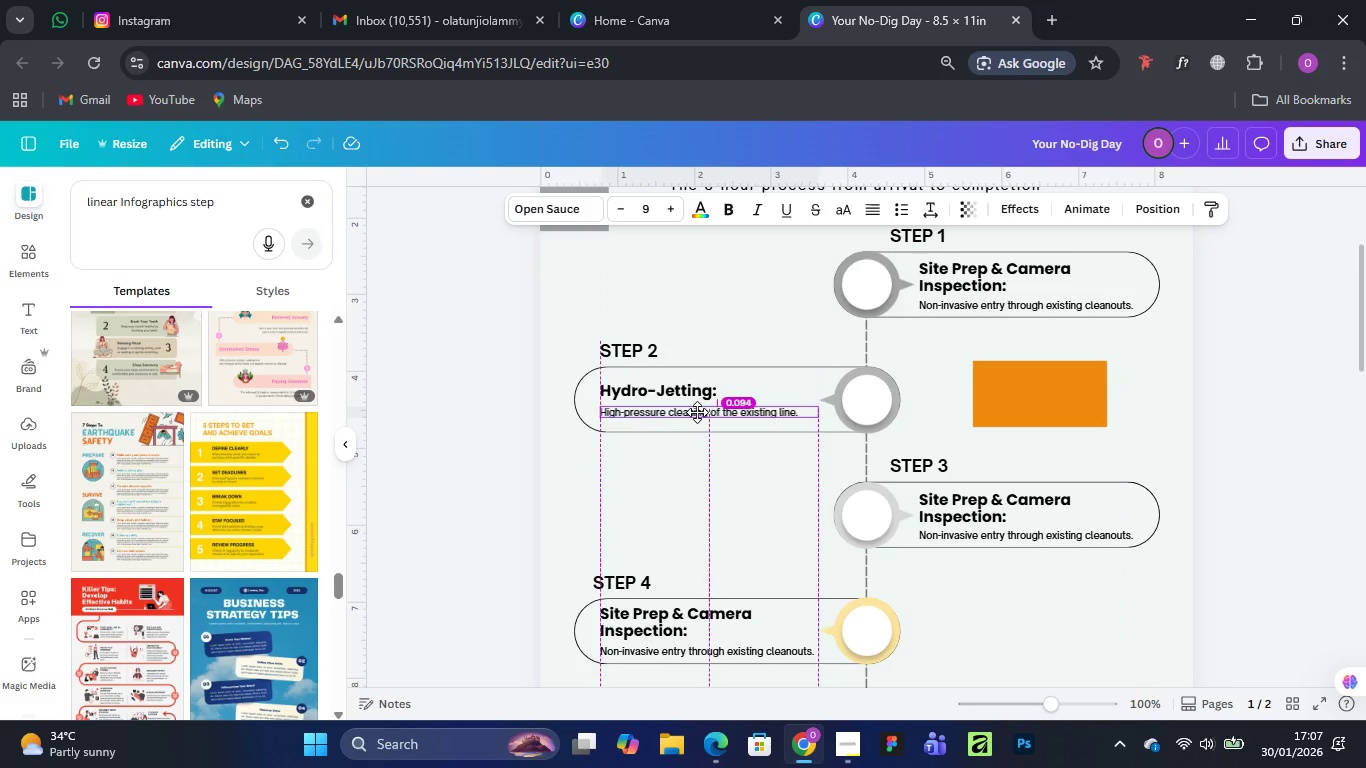 
left_click([716, 510])
 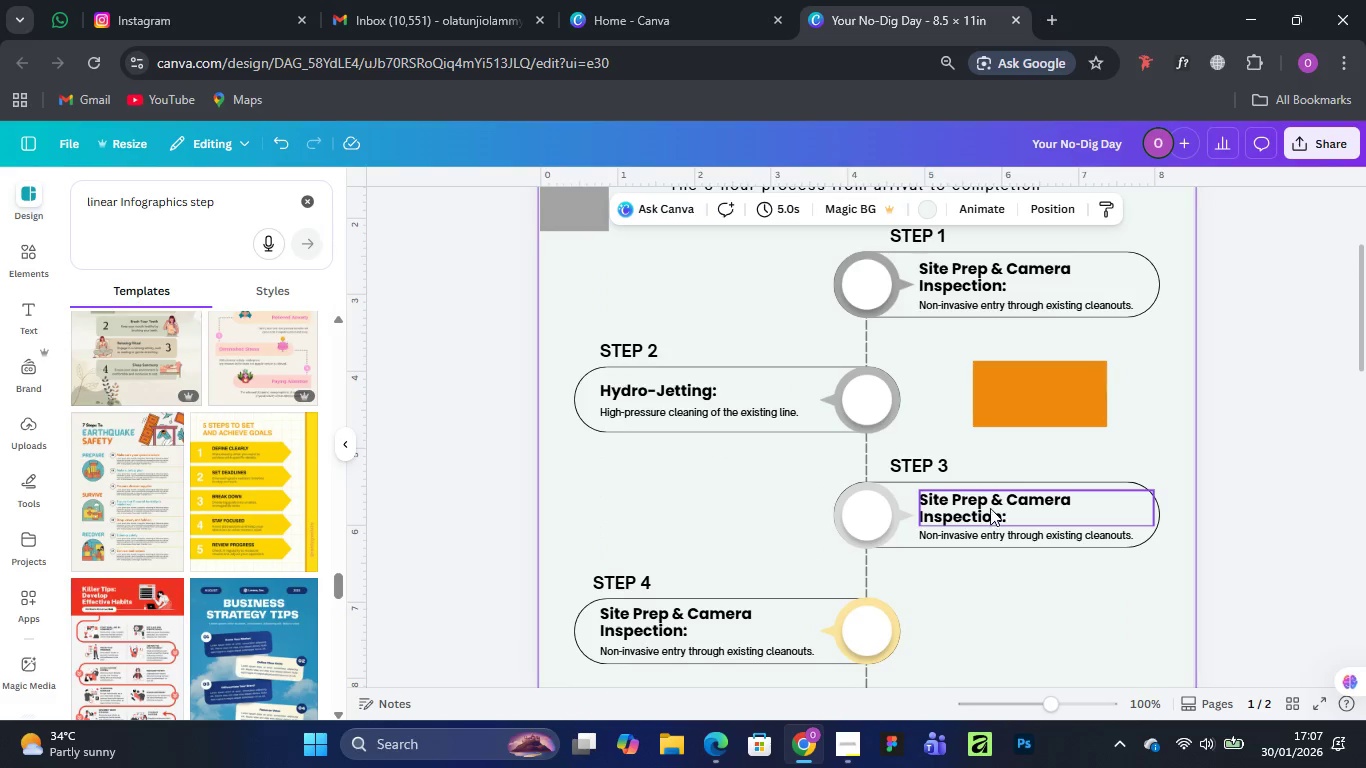 
left_click([989, 507])
 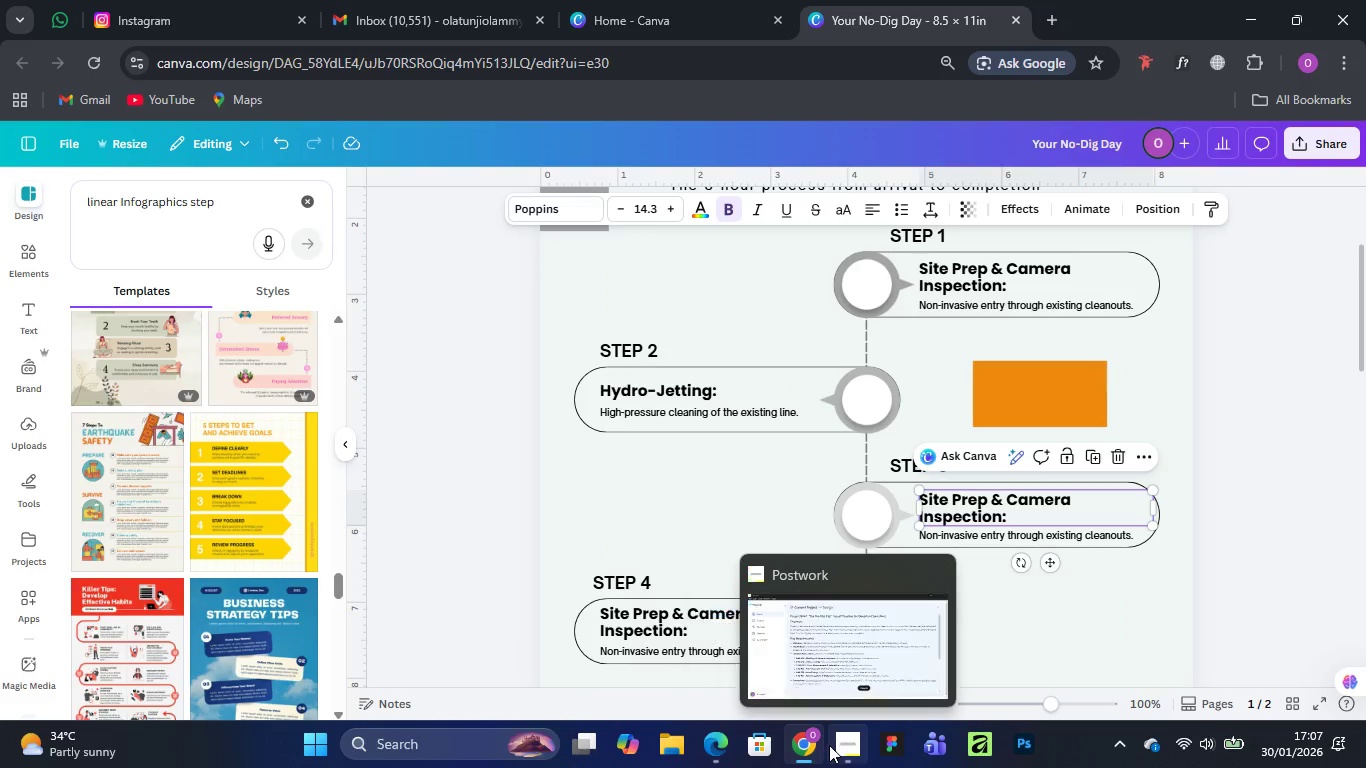 
left_click([854, 633])